 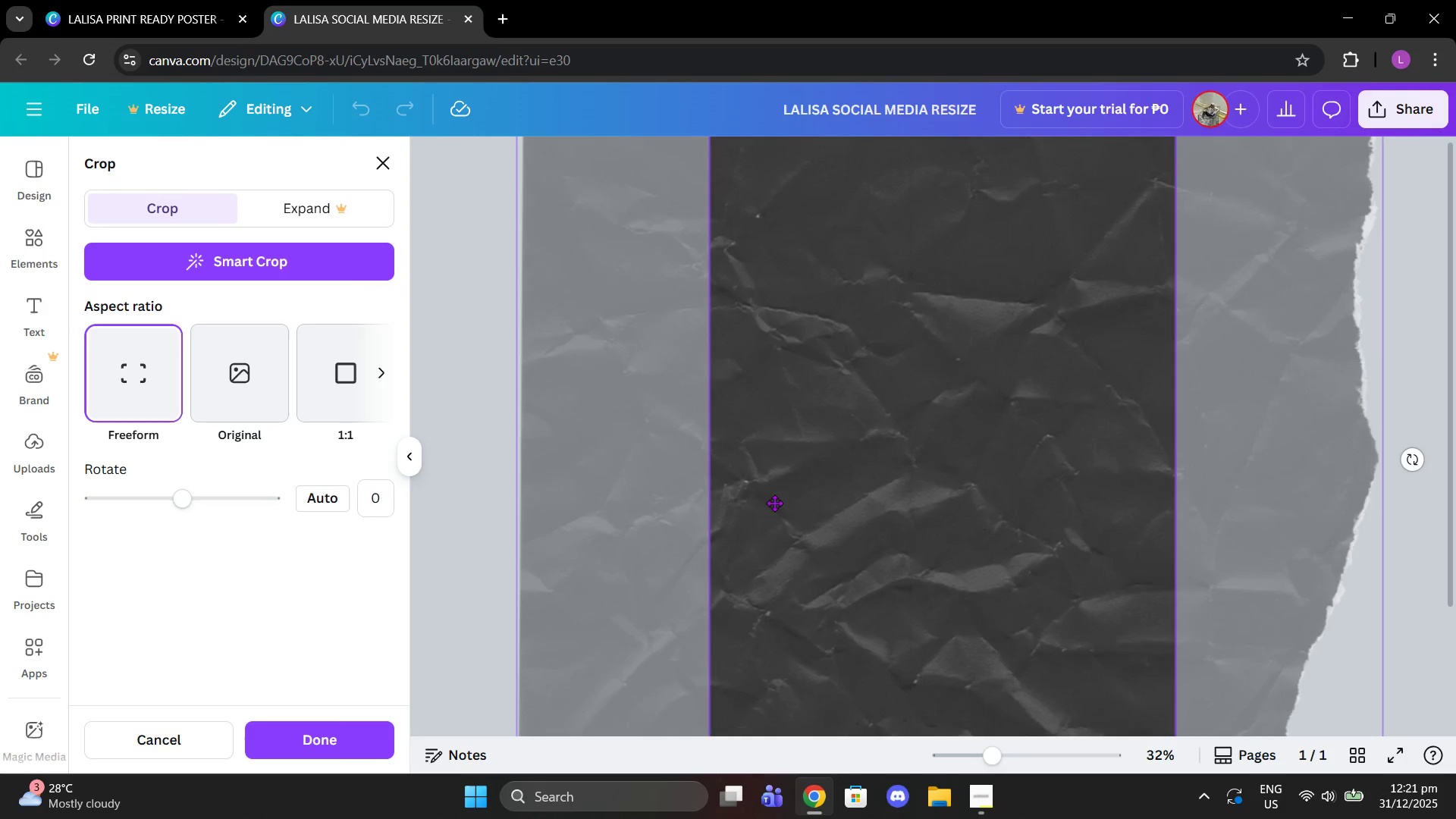 
left_click([384, 158])
 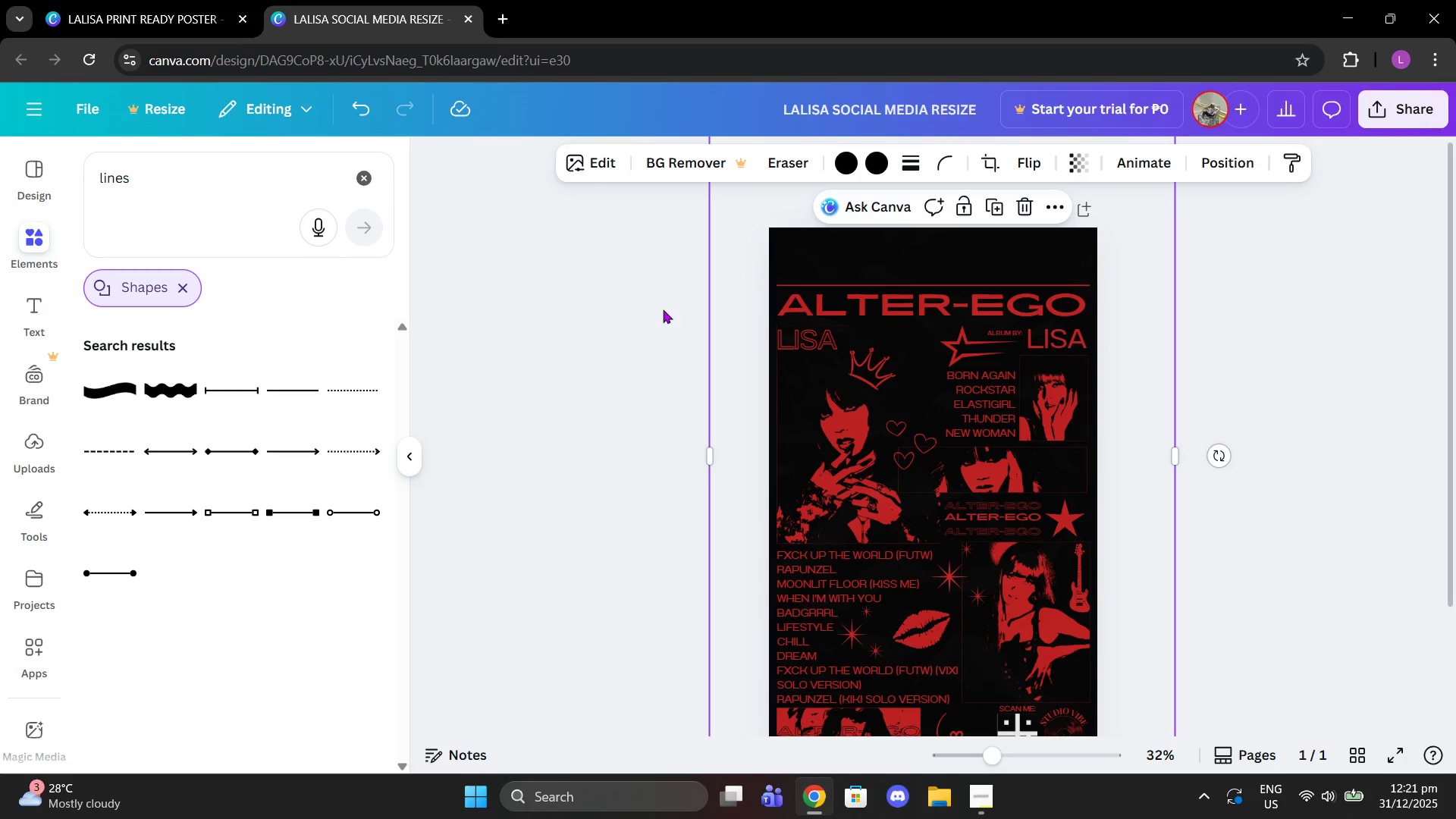 
left_click([813, 311])
 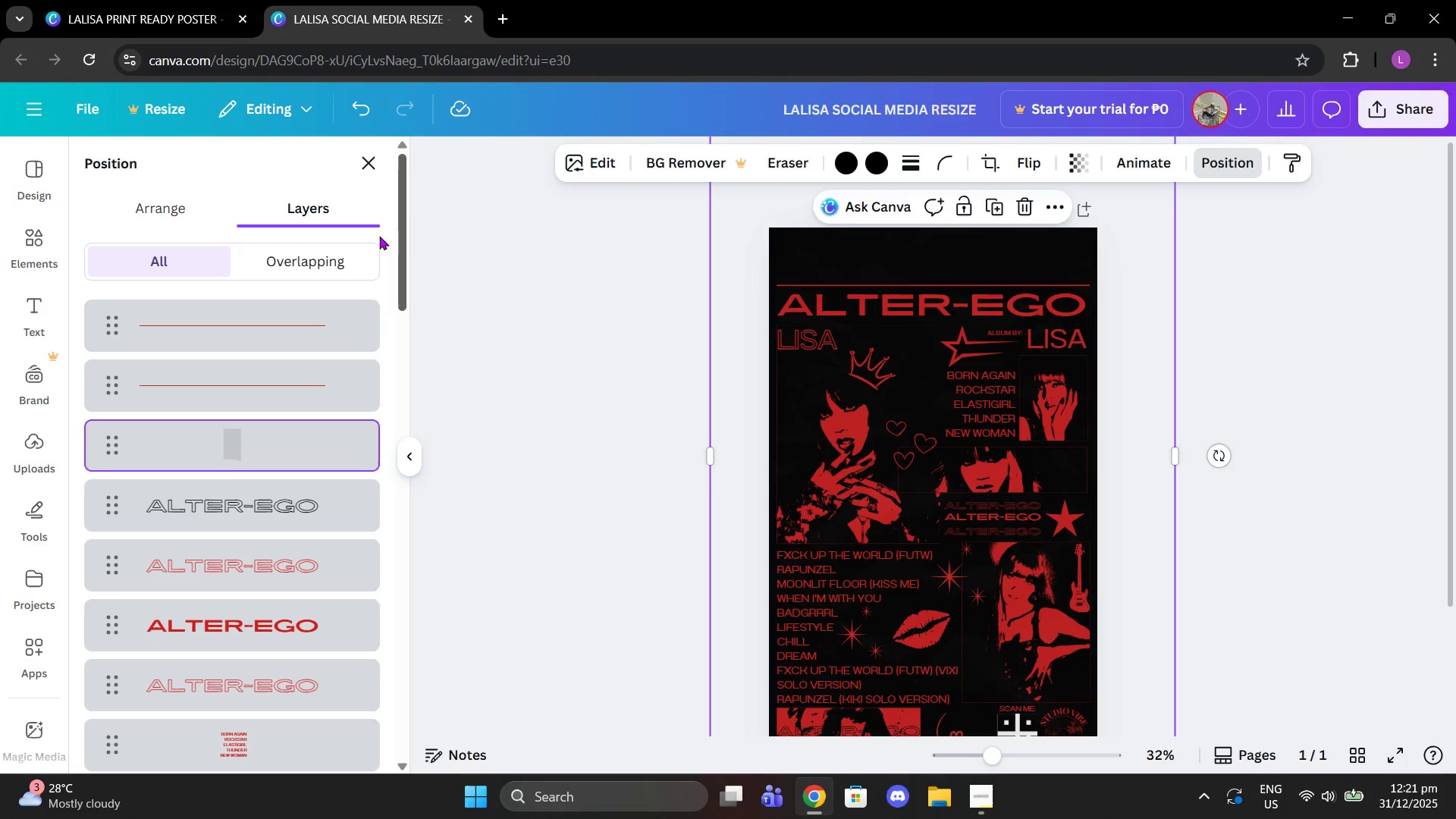 
scroll: coordinate [249, 510], scroll_direction: down, amount: 4.0
 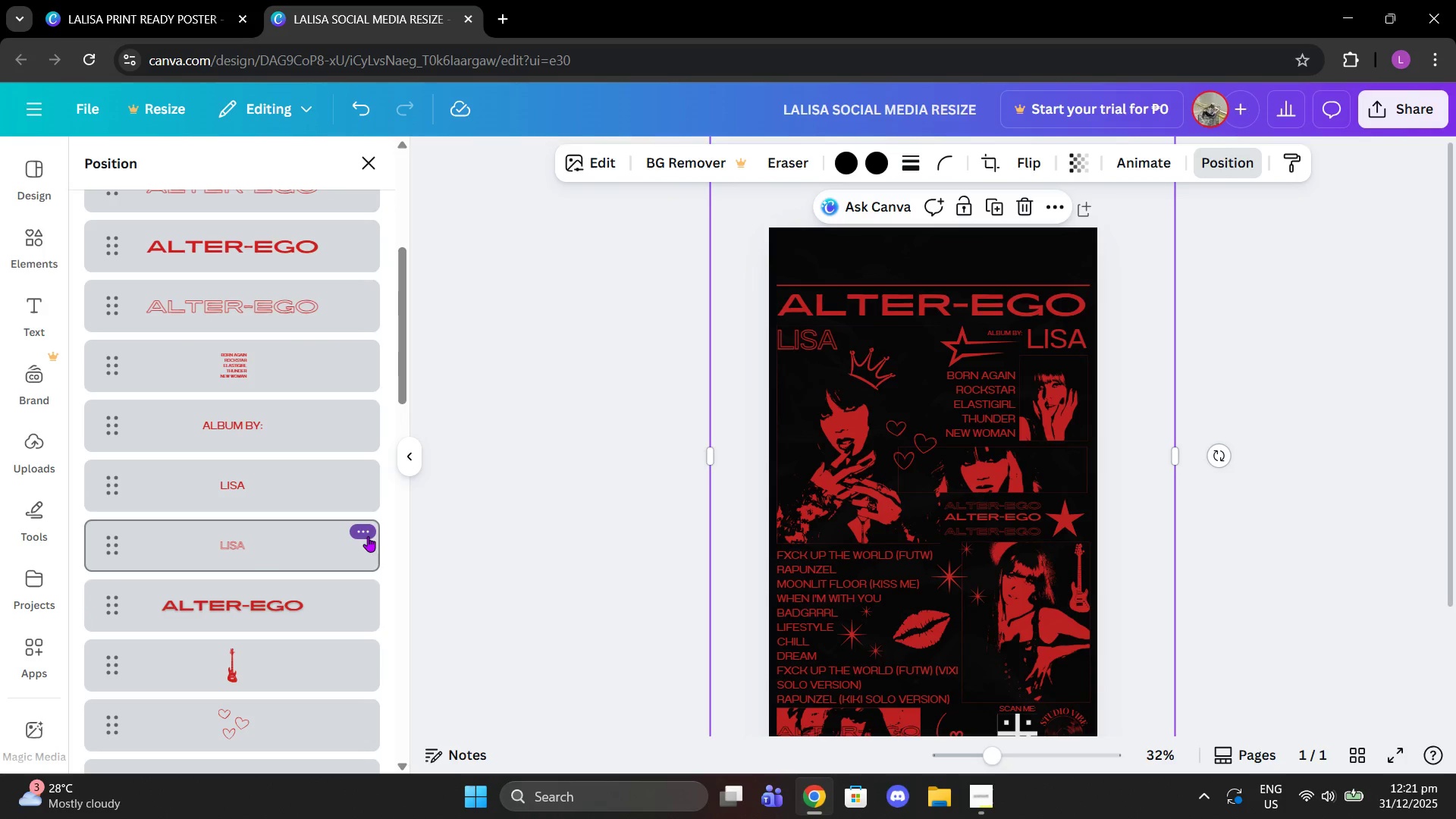 
left_click([369, 536])
 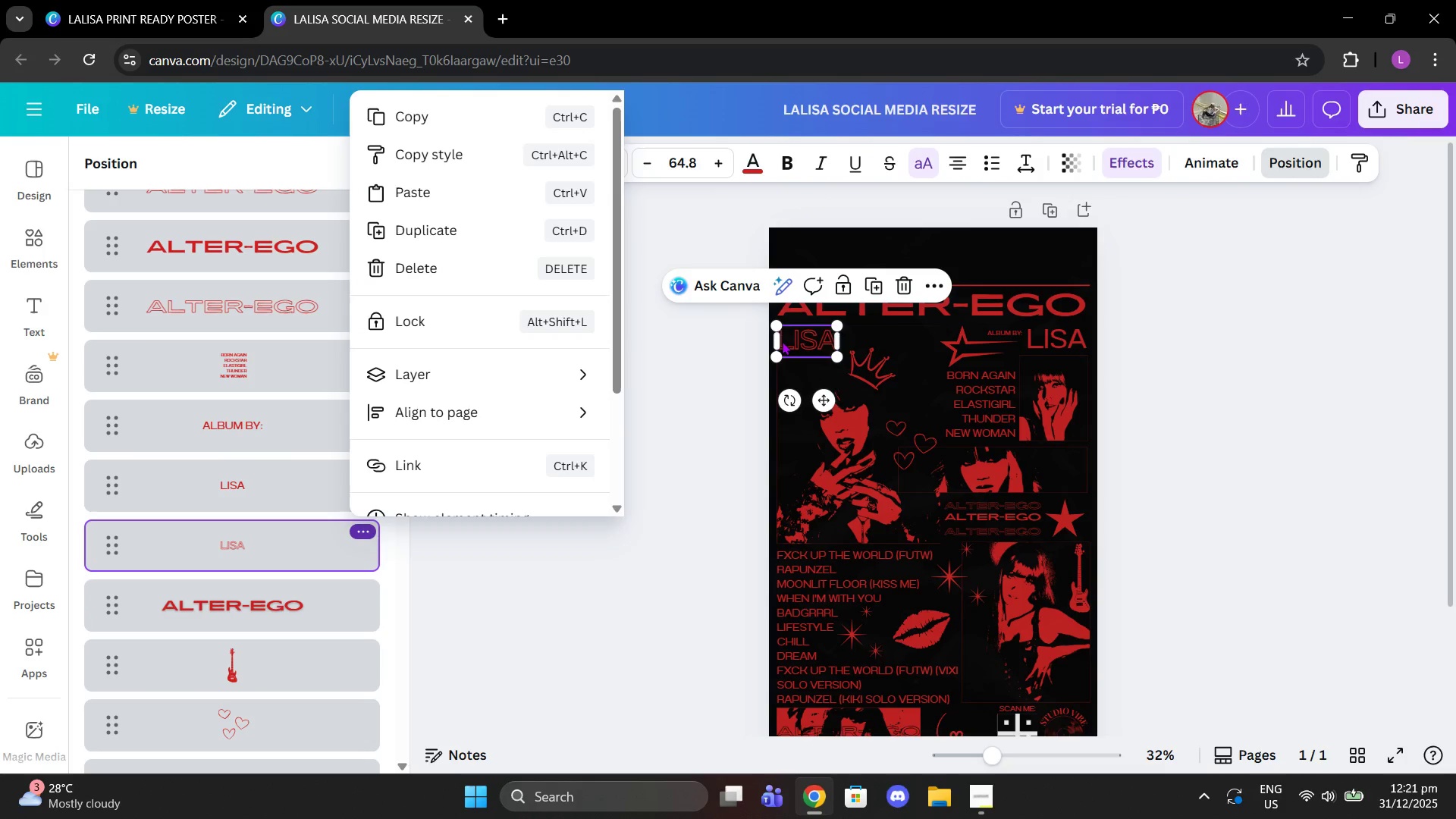 
double_click([782, 341])
 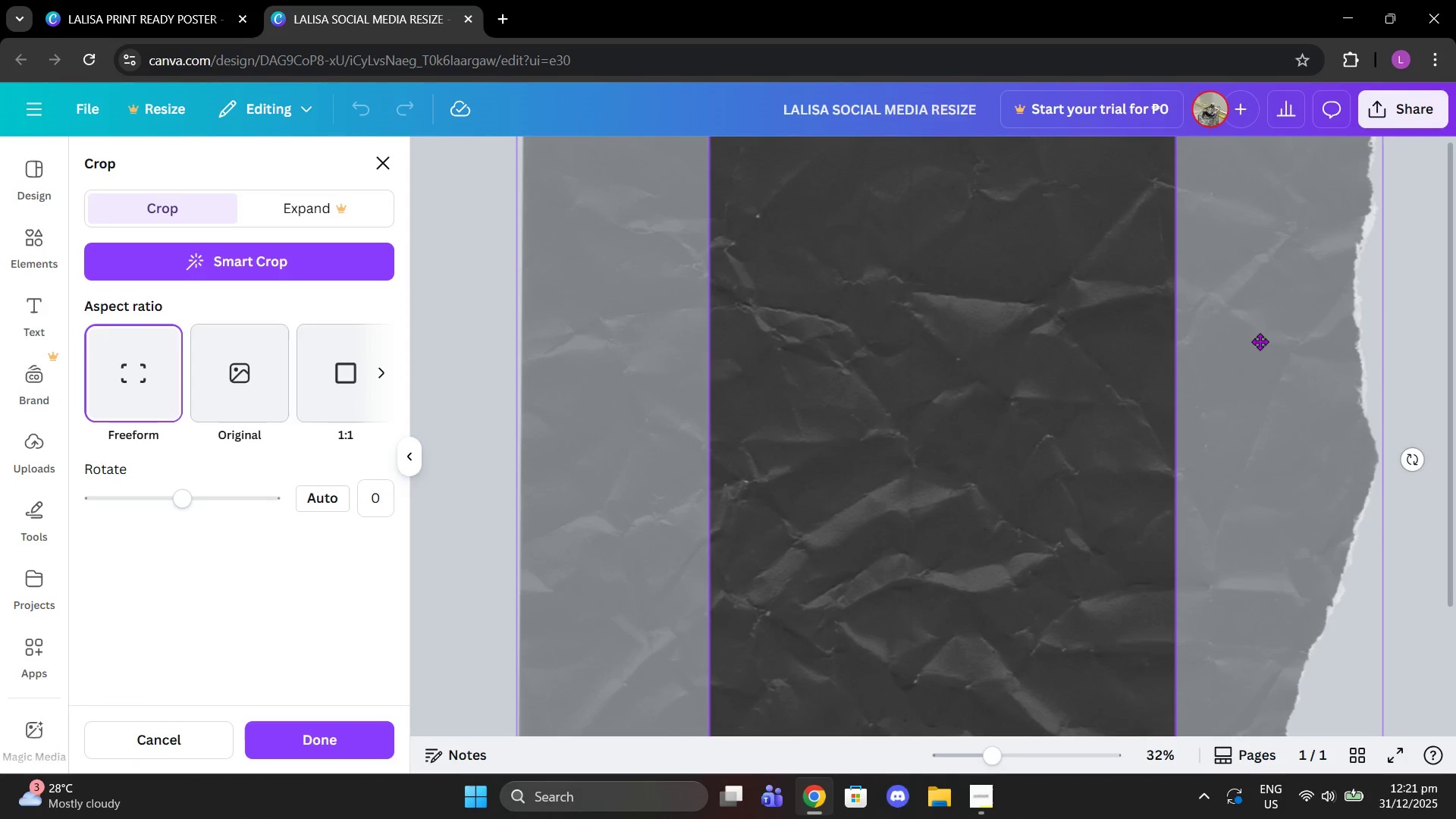 
left_click([1401, 308])
 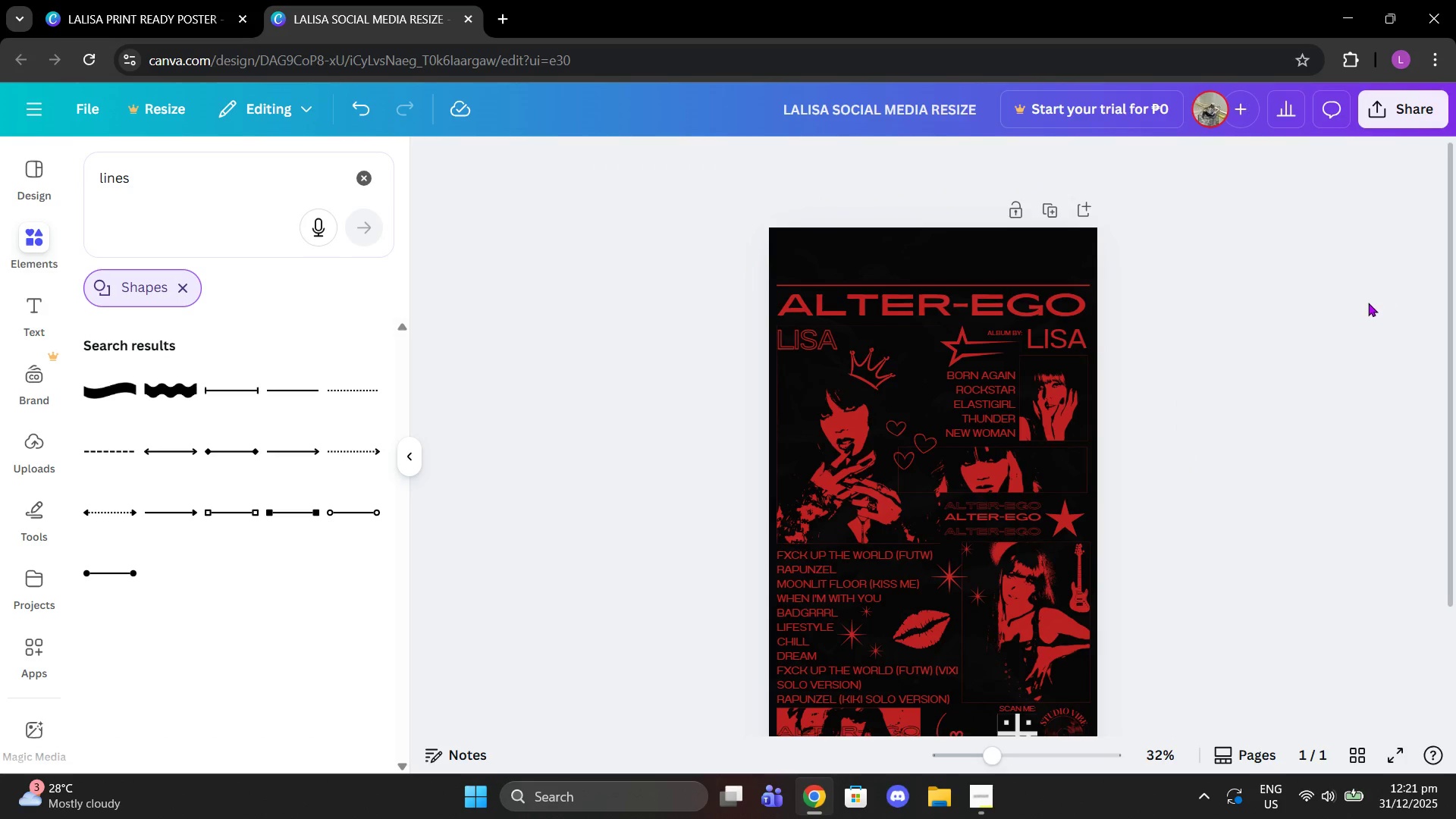 
scroll: coordinate [1362, 311], scroll_direction: down, amount: 2.0
 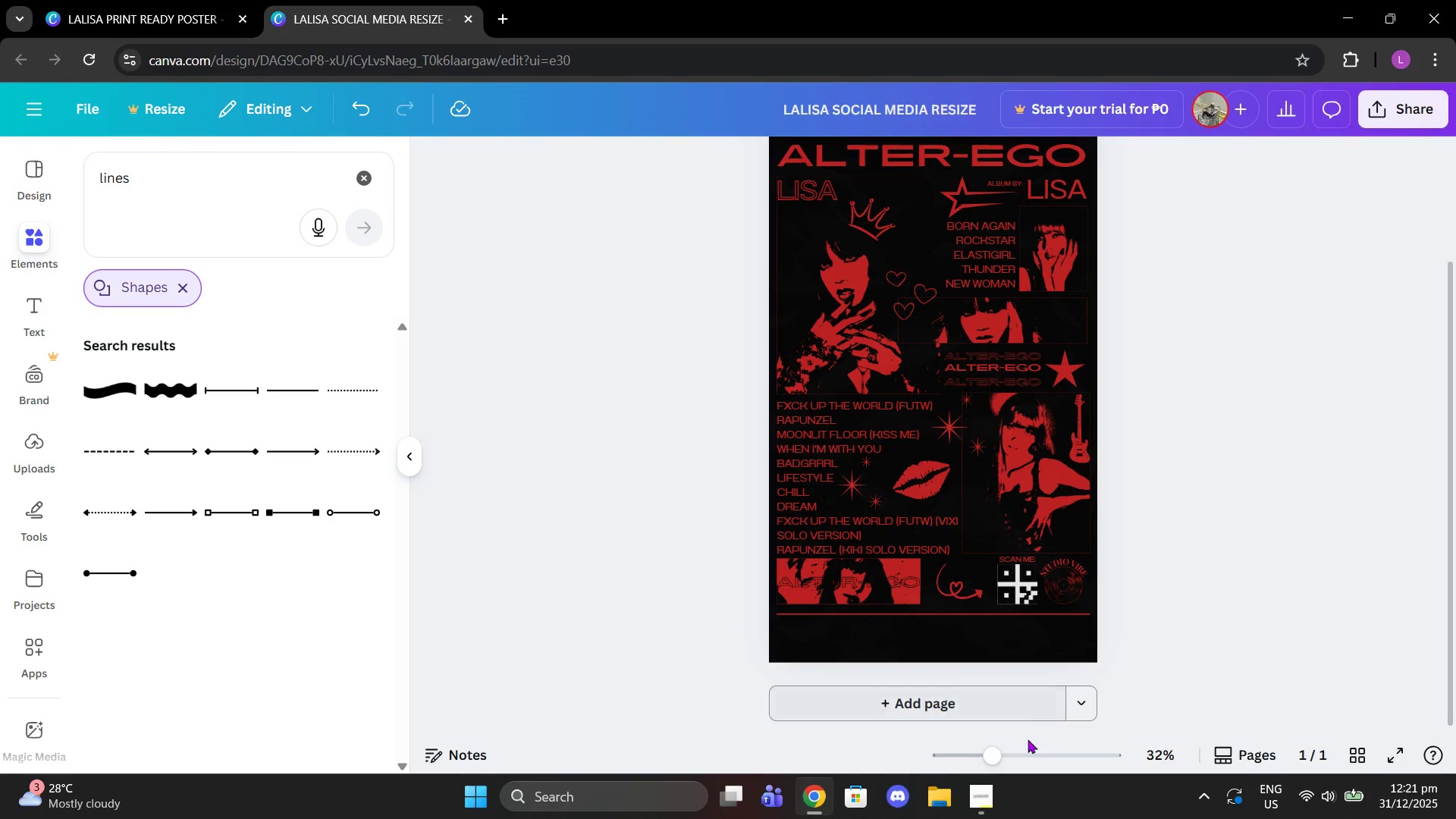 
left_click_drag(start_coordinate=[998, 751], to_coordinate=[1018, 743])
 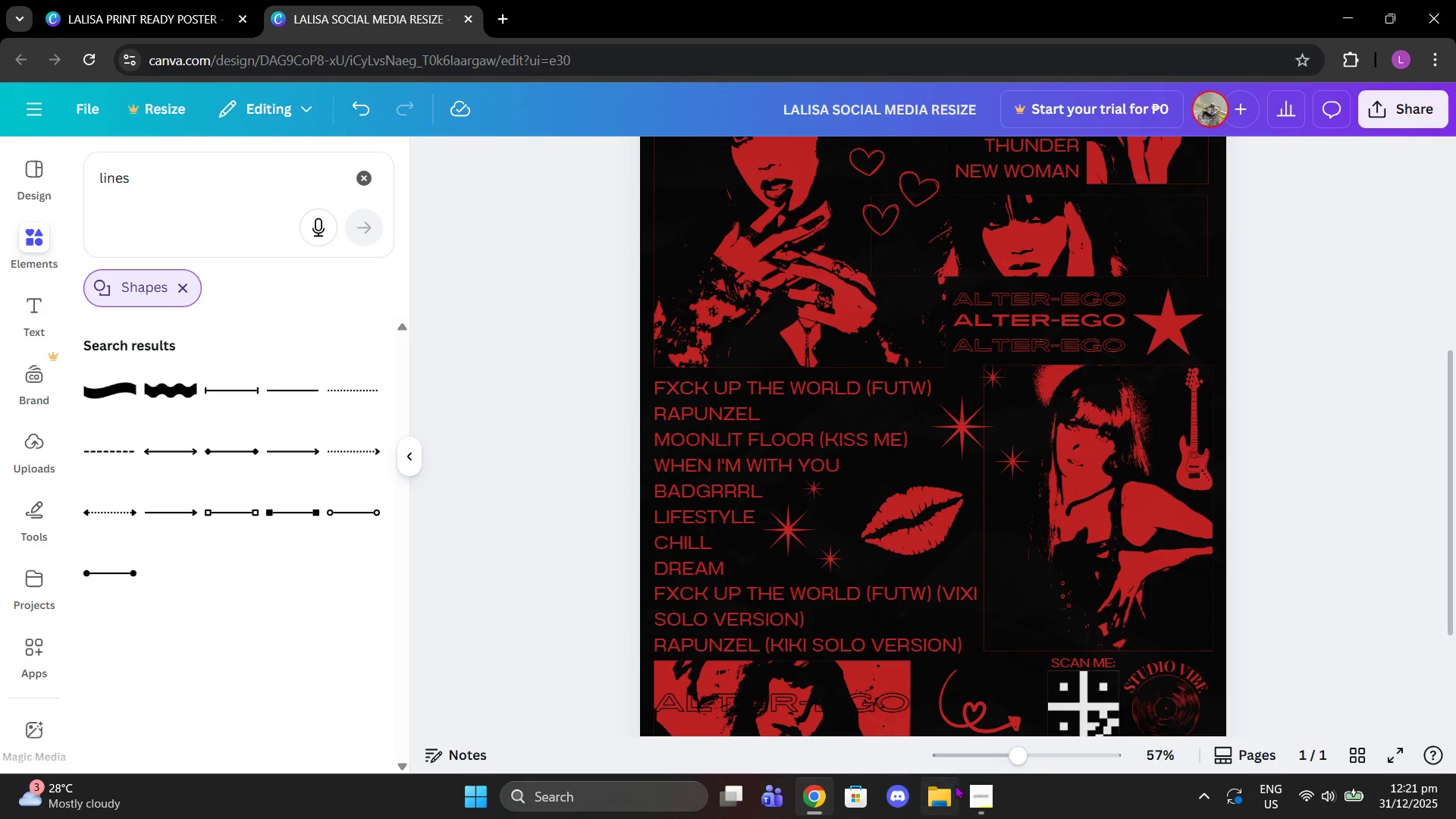 
left_click([984, 797])